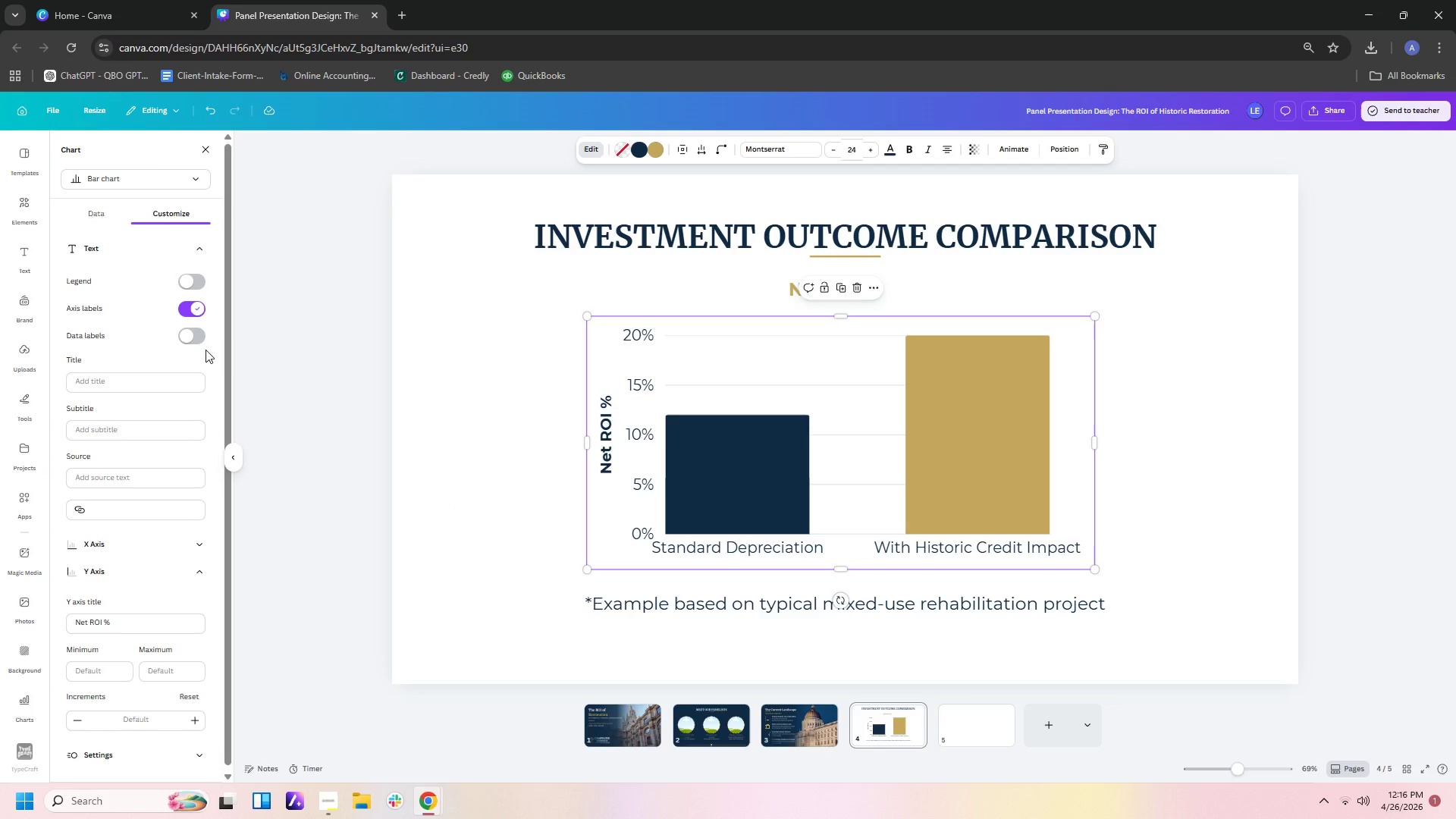 
left_click([193, 334])
 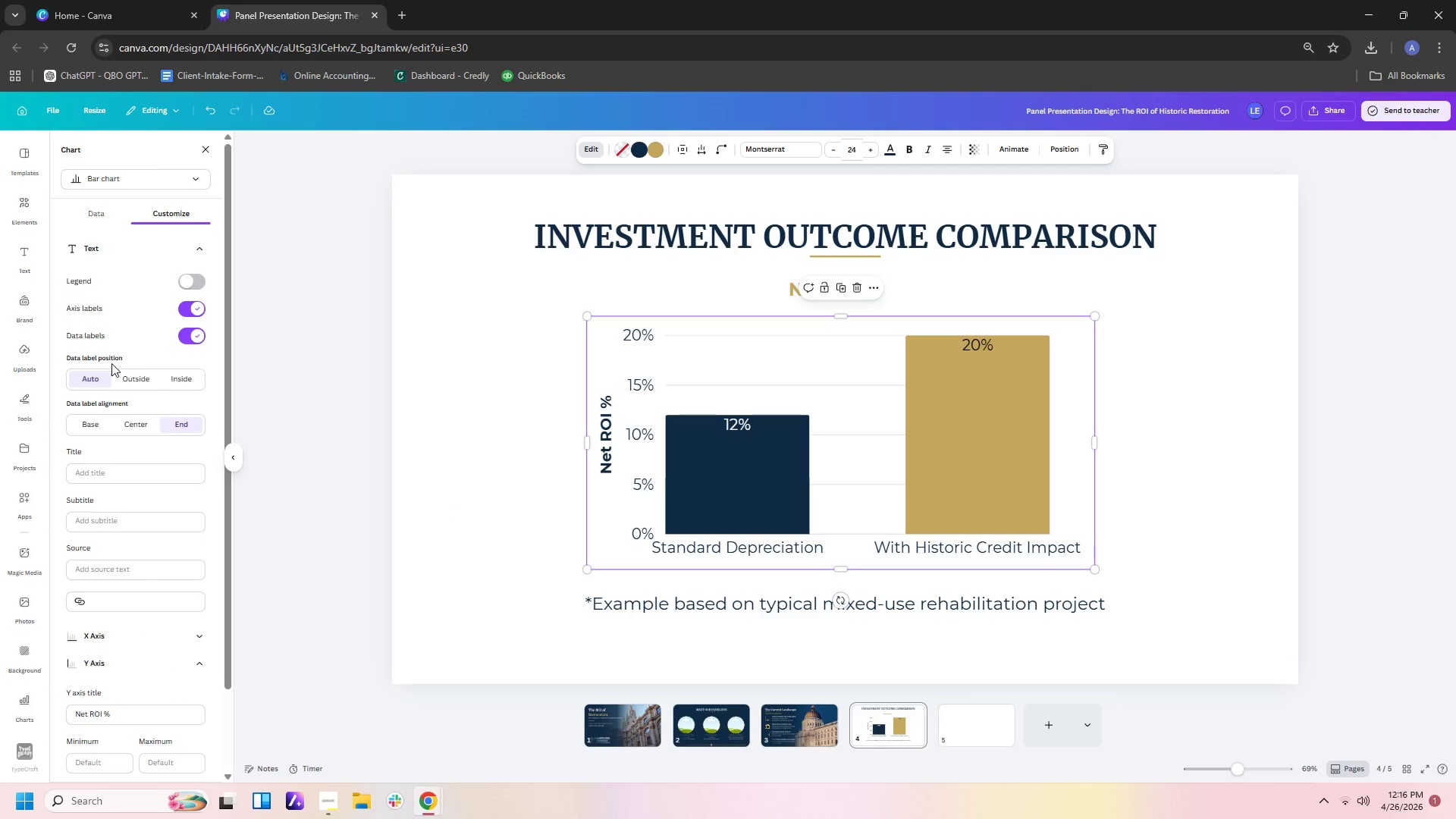 
left_click([130, 376])
 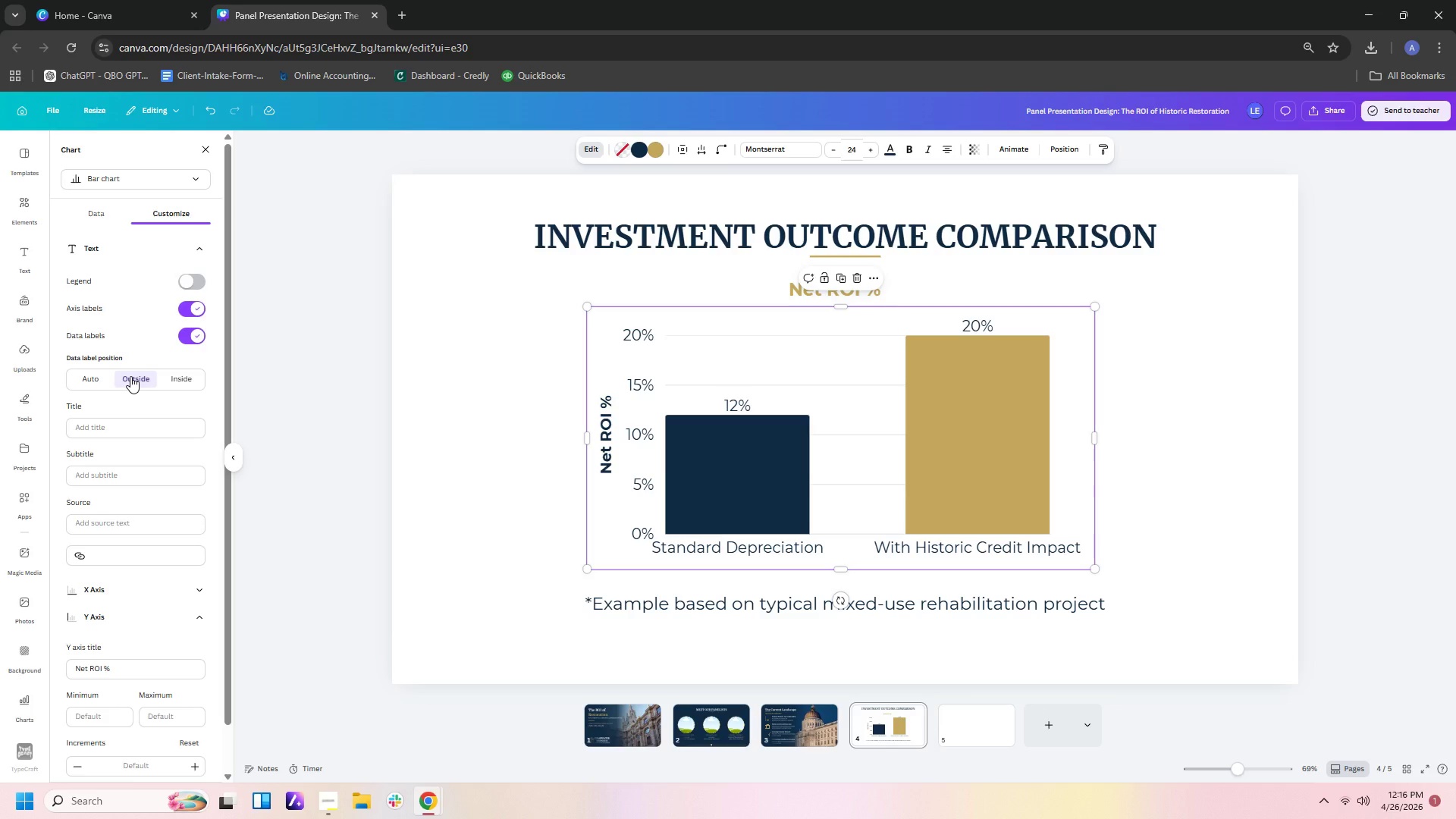 
wait(8.52)
 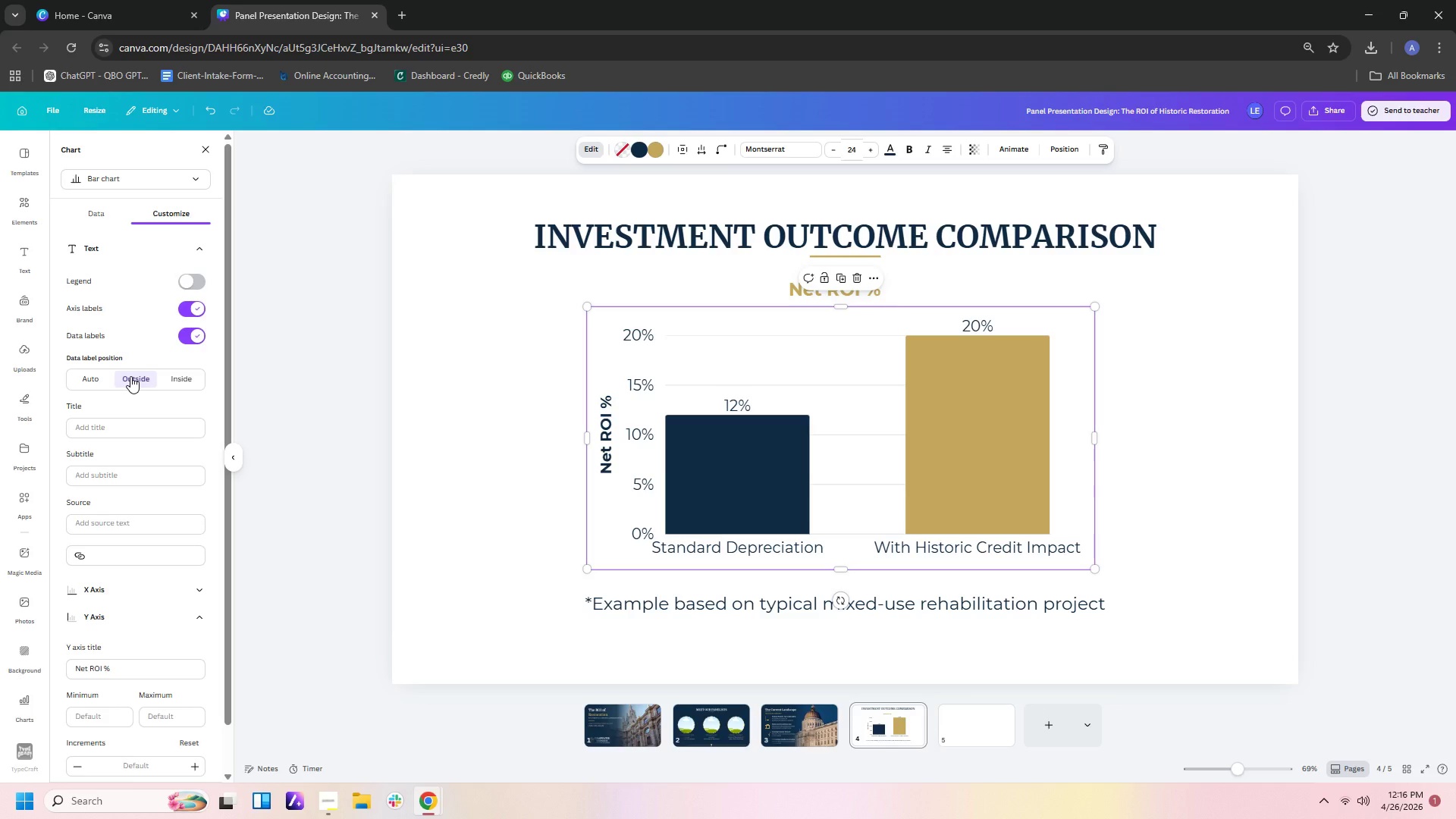 
left_click([27, 203])
 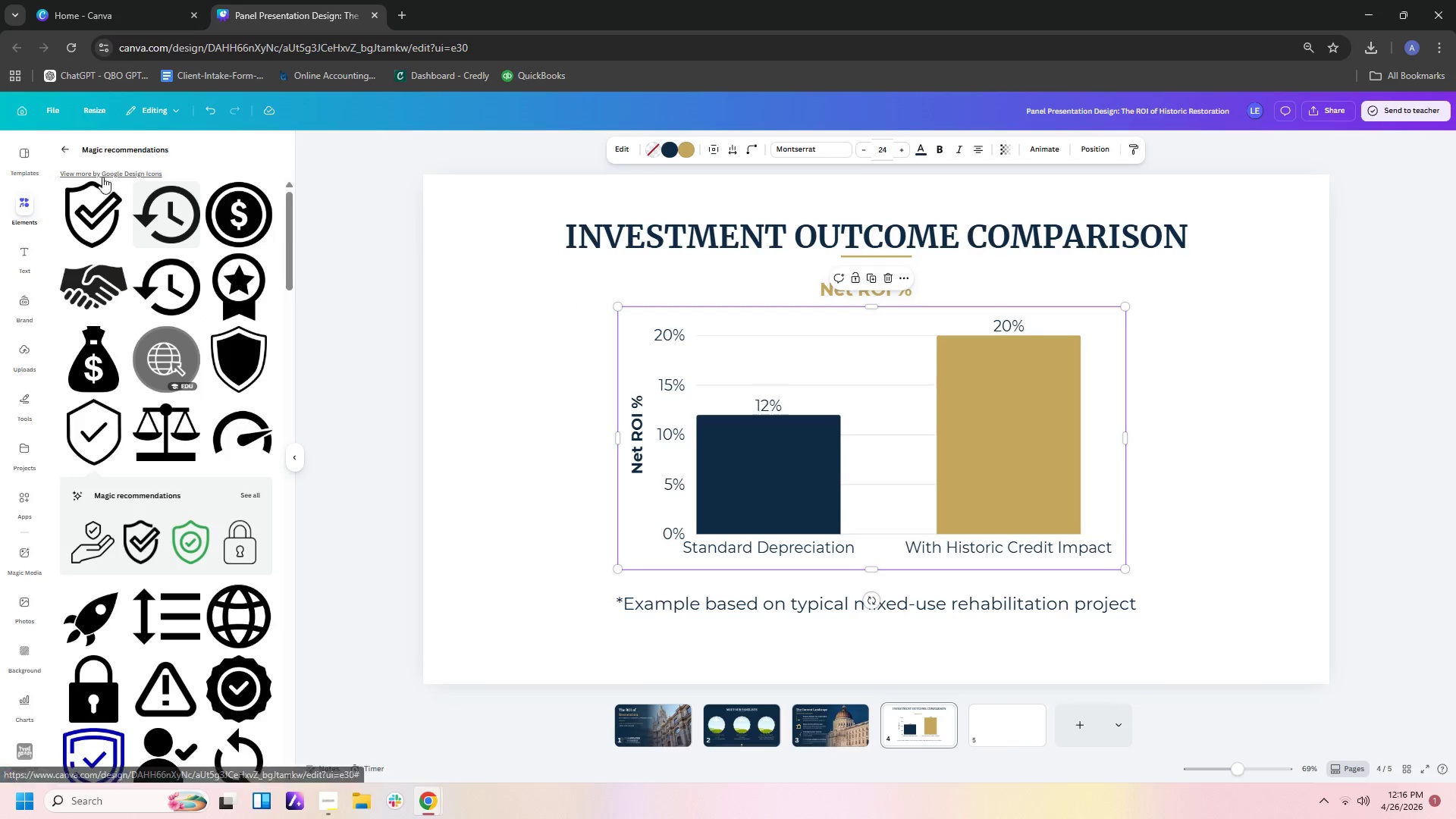 
left_click([66, 147])
 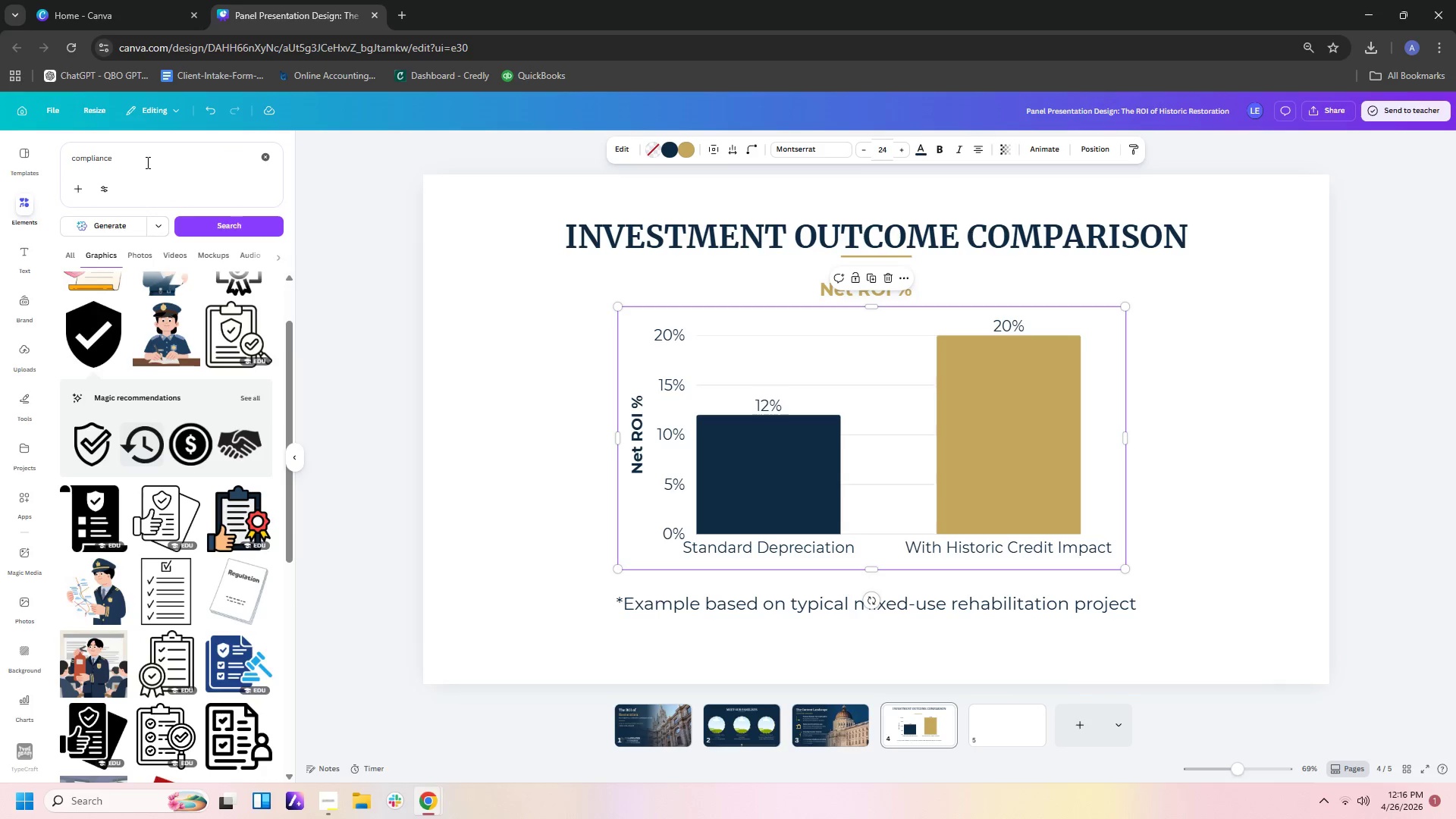 
left_click_drag(start_coordinate=[152, 162], to_coordinate=[0, 152])
 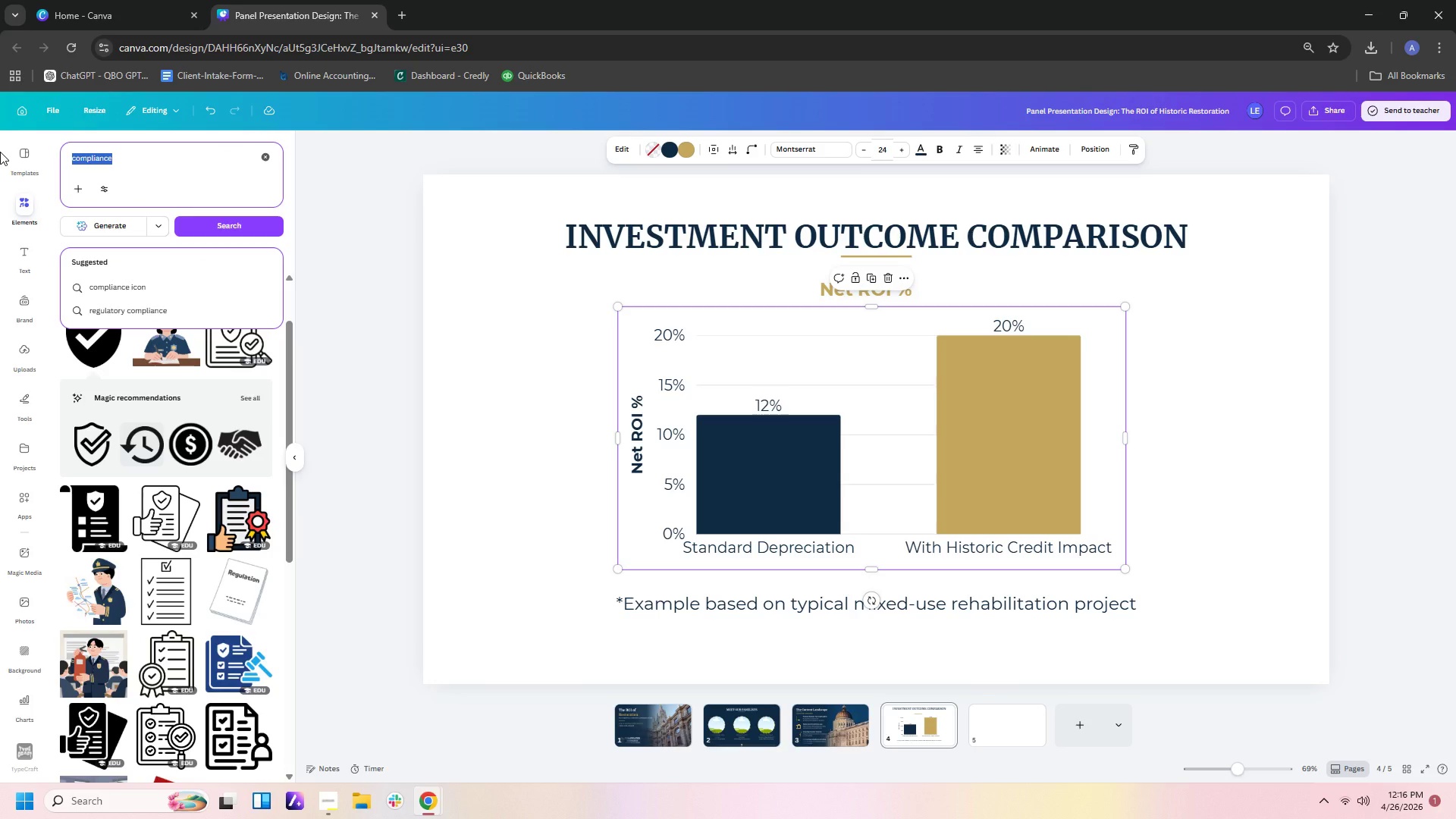 
type(arrow)
 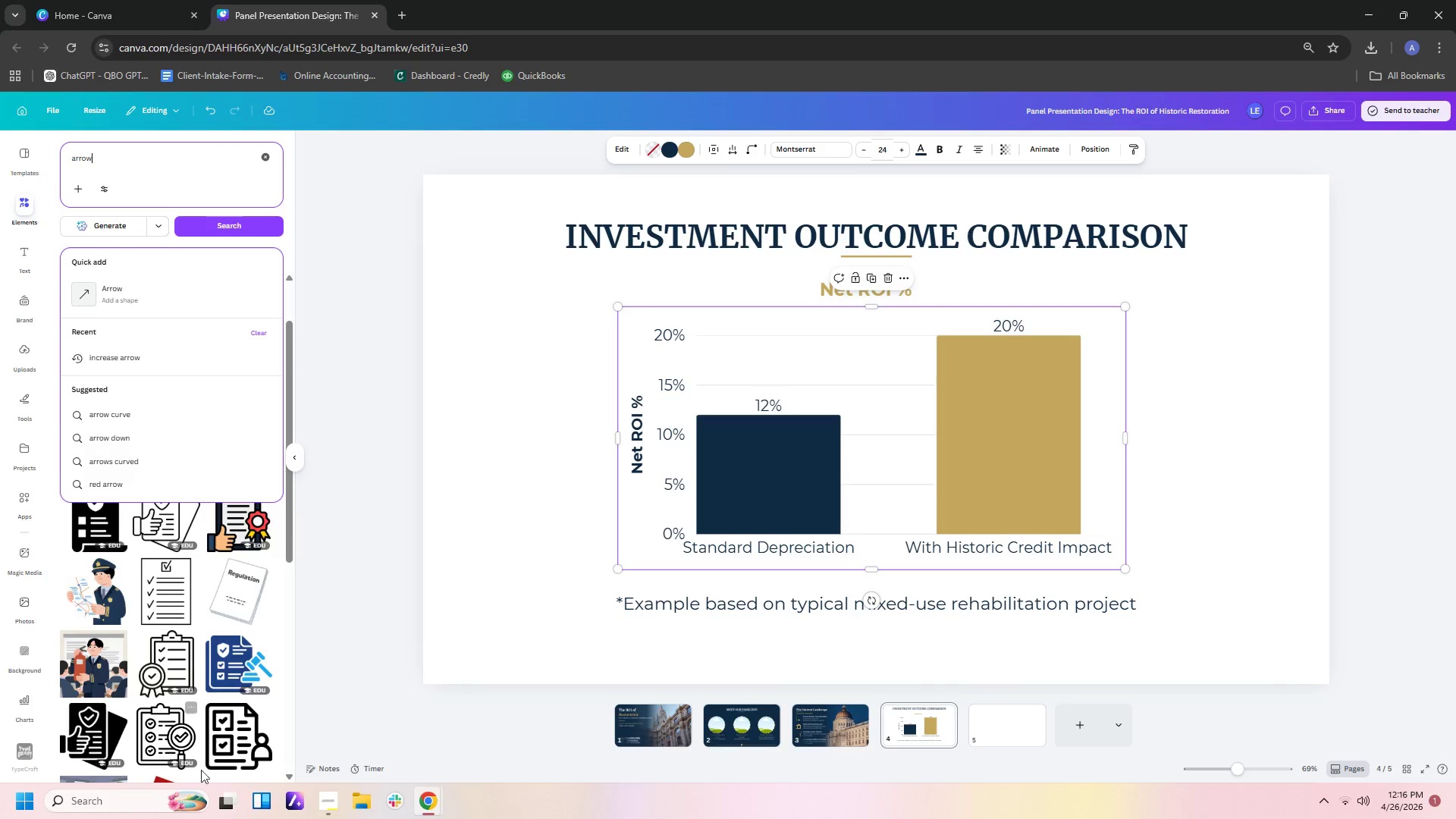 
left_click([318, 797])